 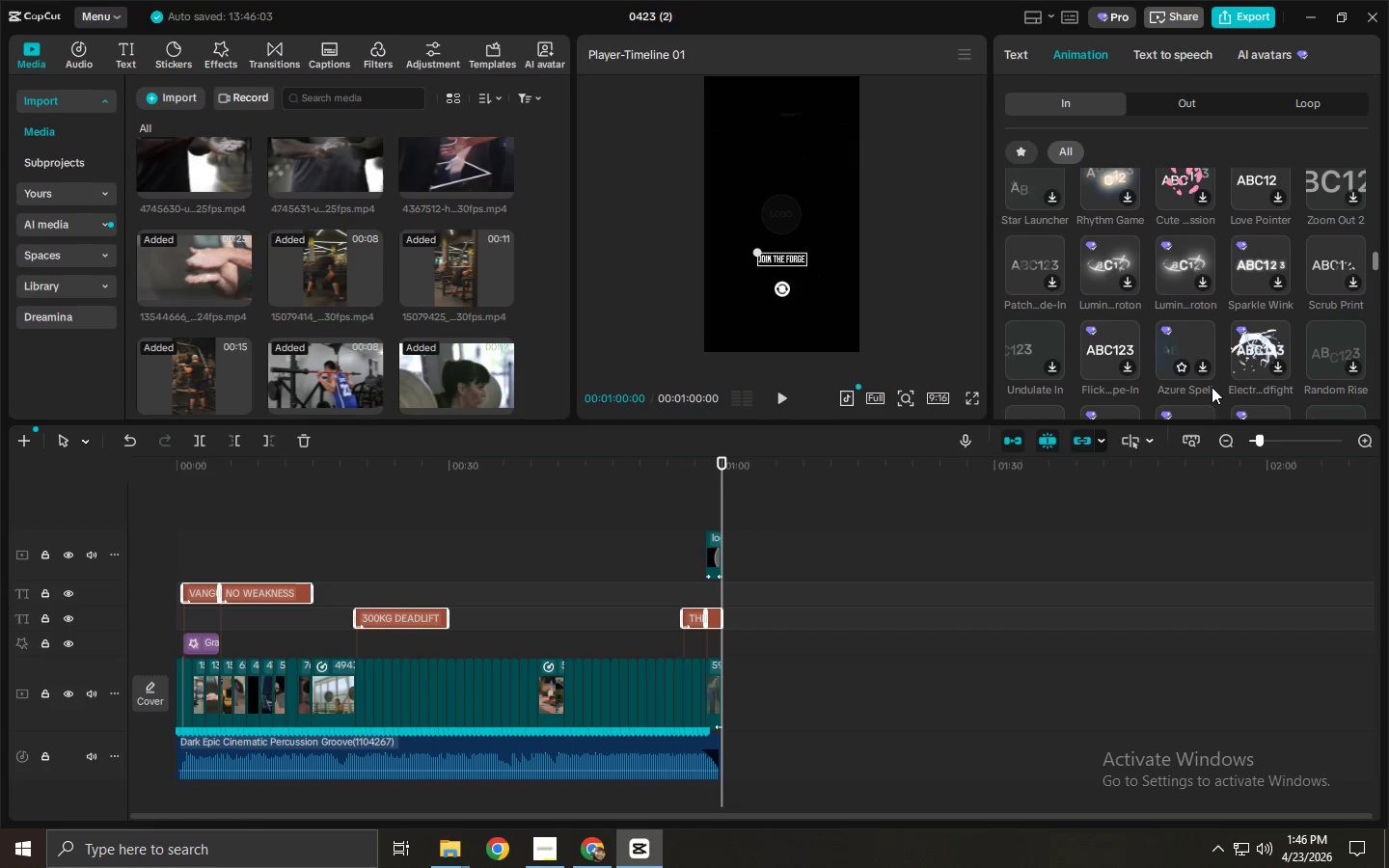 
scroll: coordinate [1239, 323], scroll_direction: up, amount: 15.0
 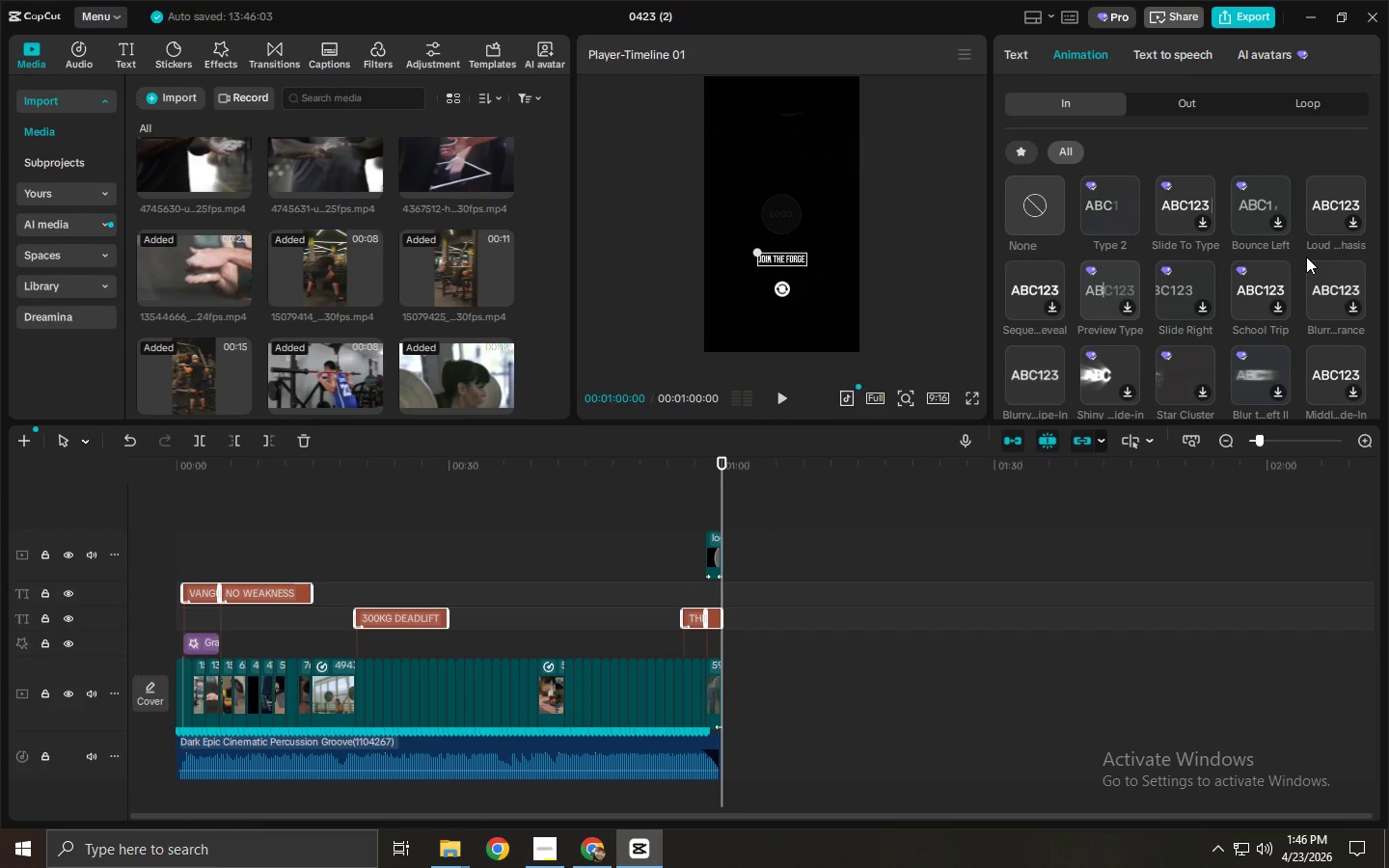 
scroll: coordinate [1305, 279], scroll_direction: down, amount: 5.0
 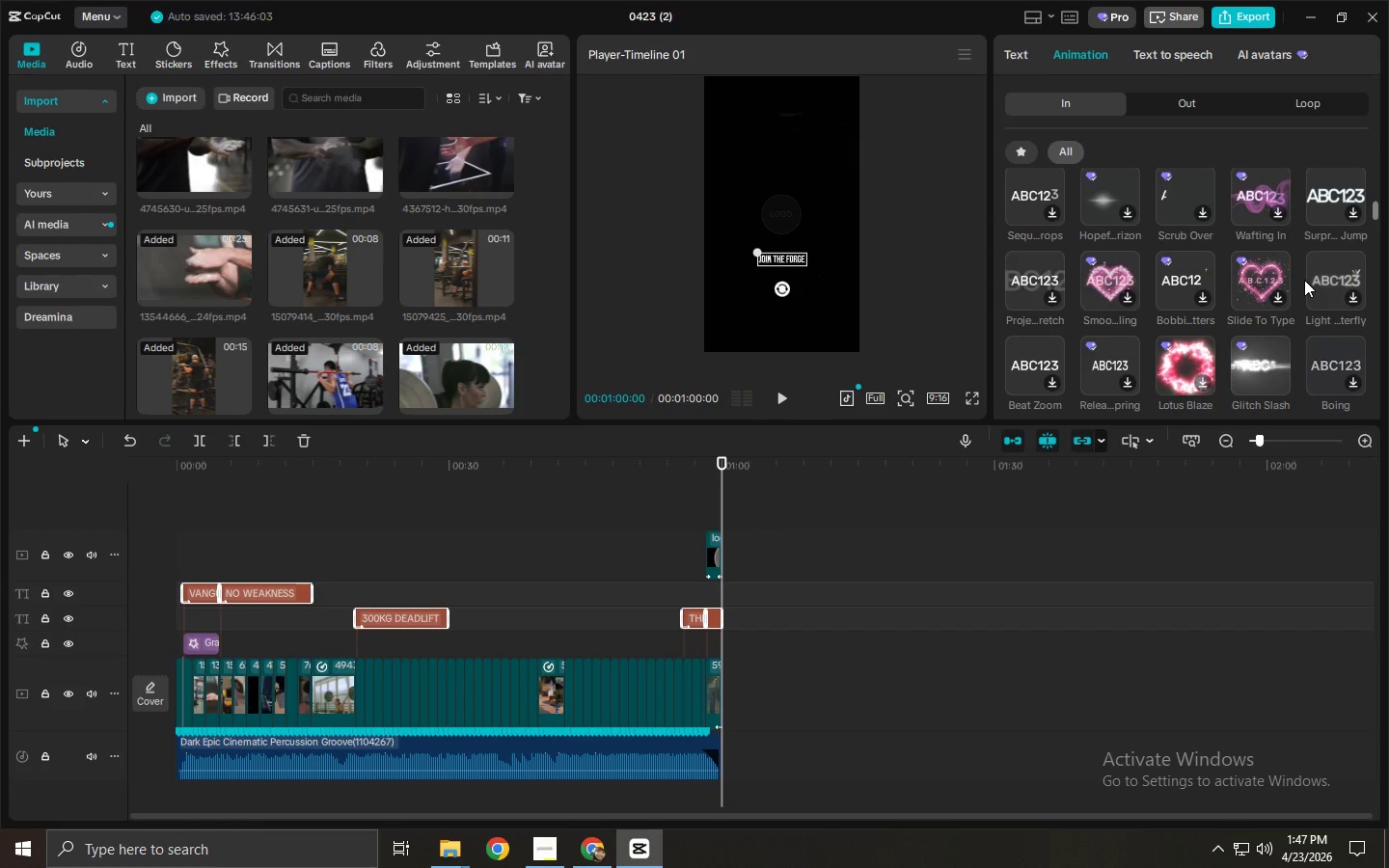 
scroll: coordinate [1303, 272], scroll_direction: down, amount: 3.0
 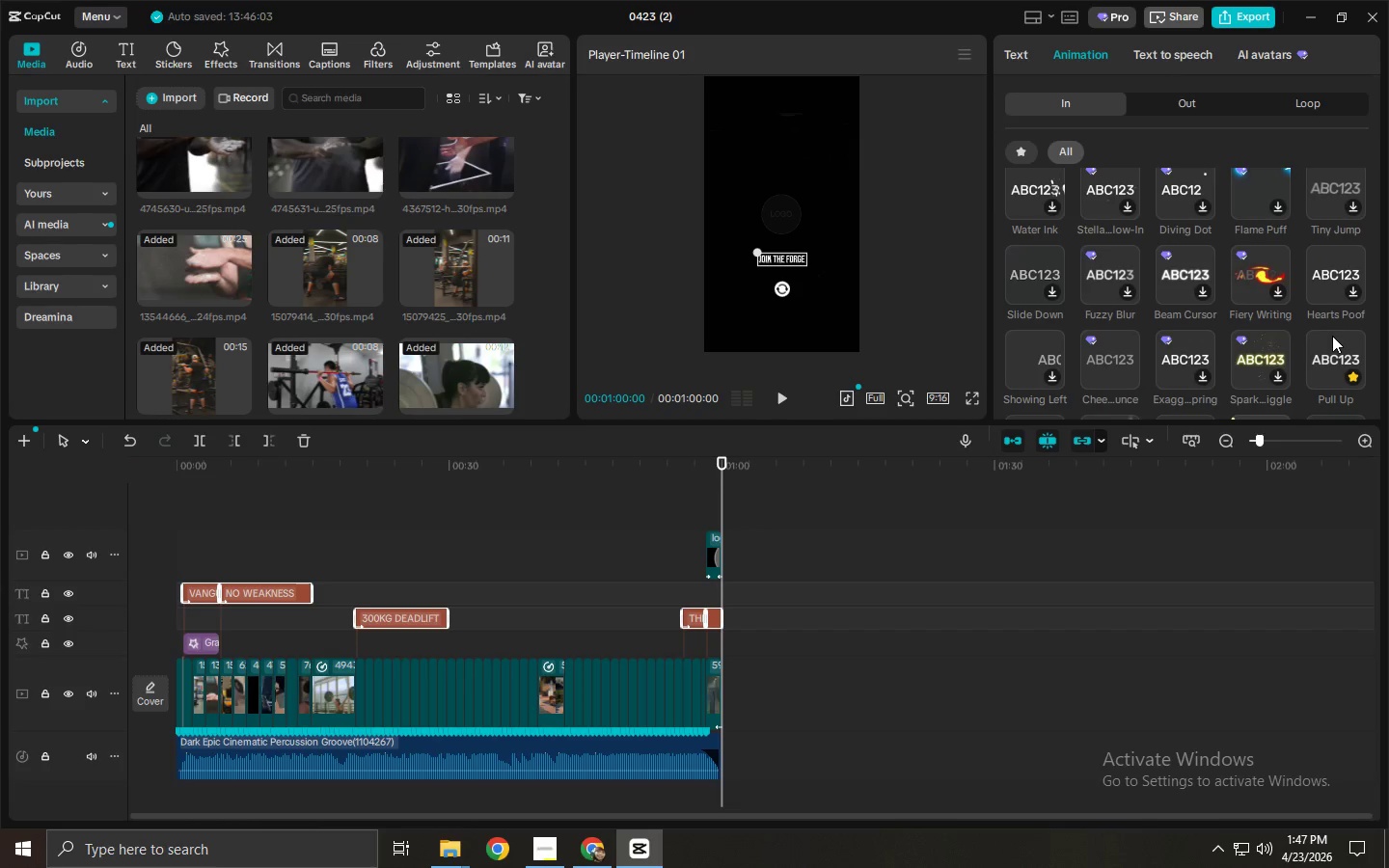 
left_click([1026, 149])
 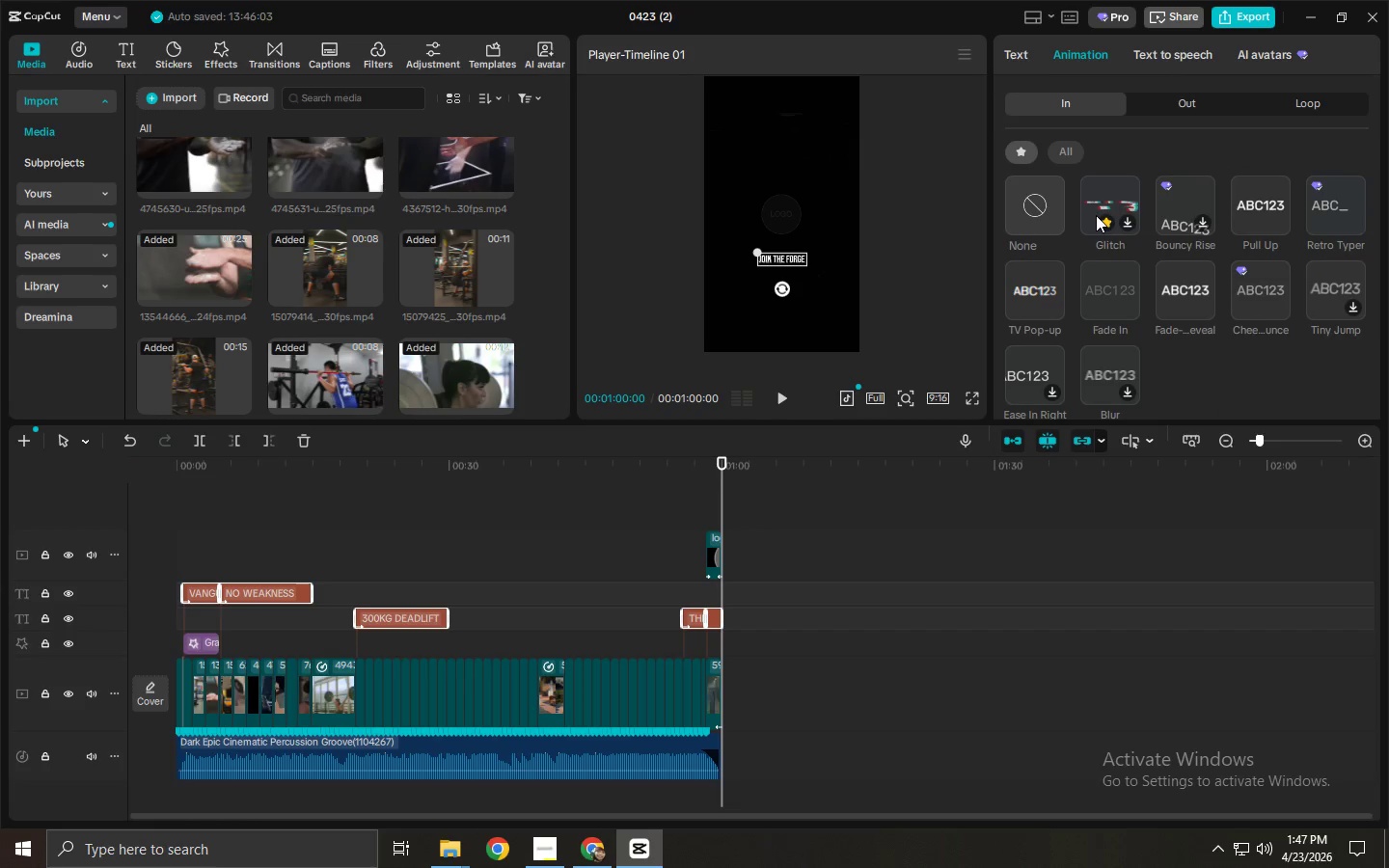 
left_click([1090, 202])
 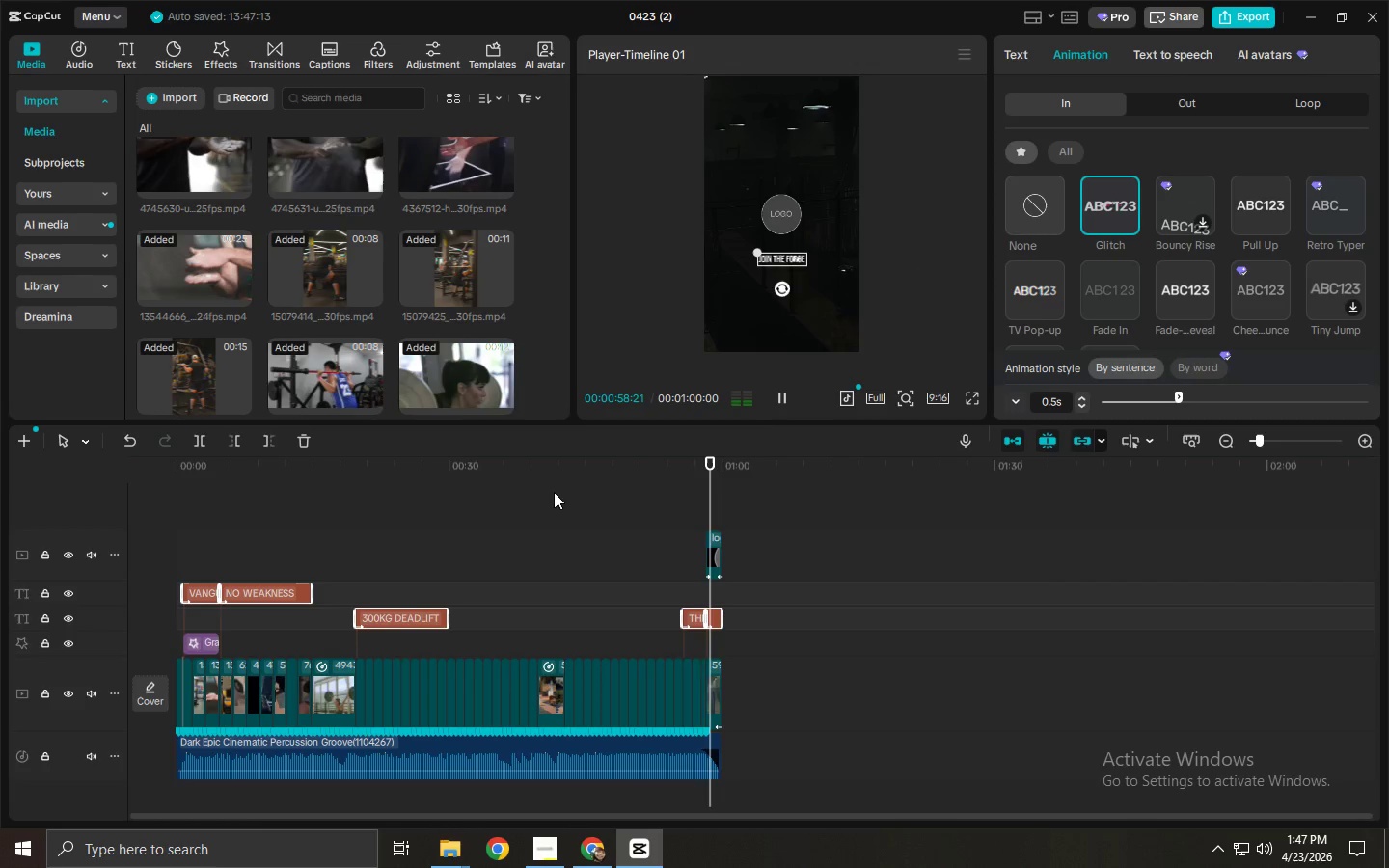 
left_click_drag(start_coordinate=[524, 467], to_coordinate=[0, 482])
 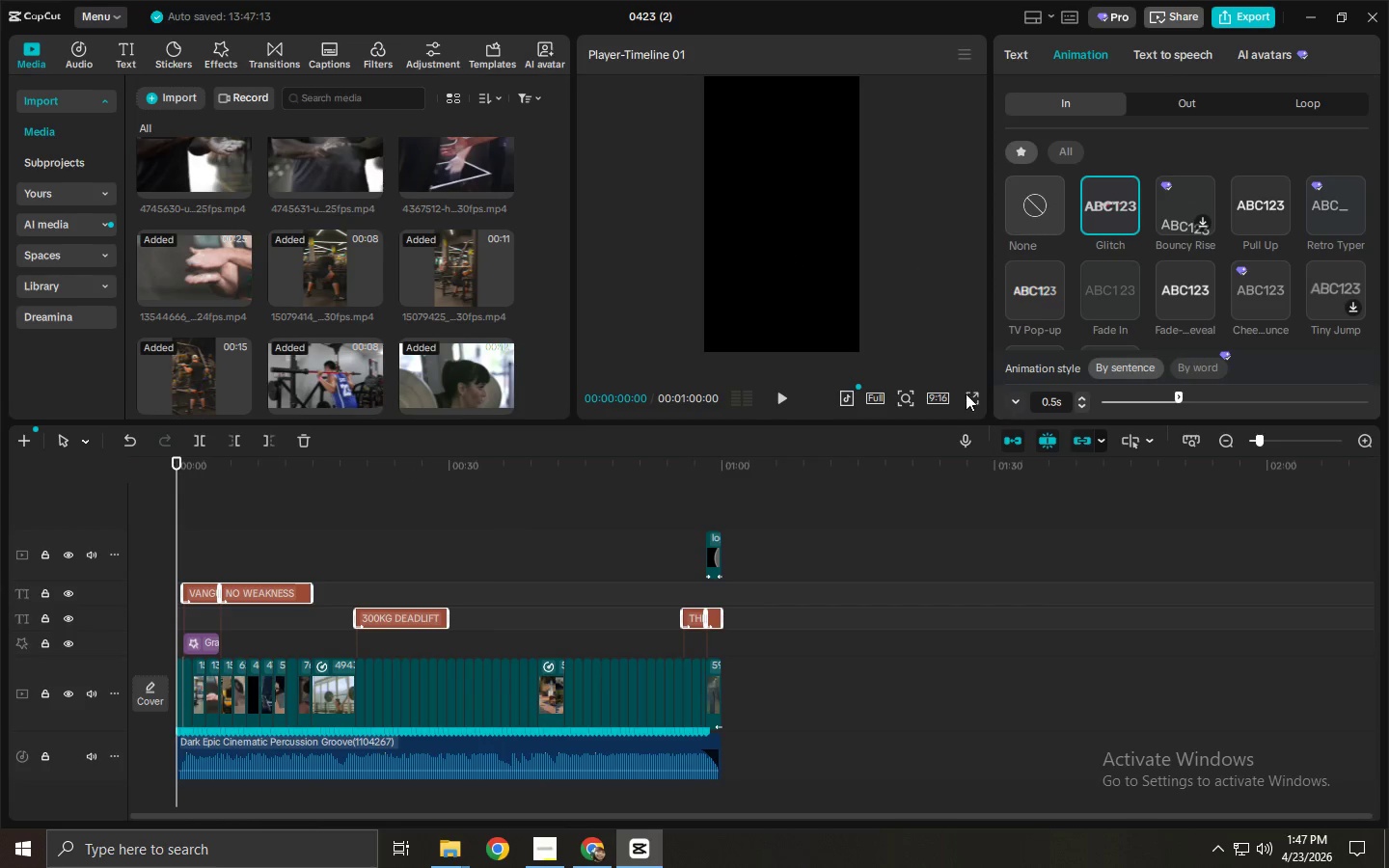 
left_click([966, 393])
 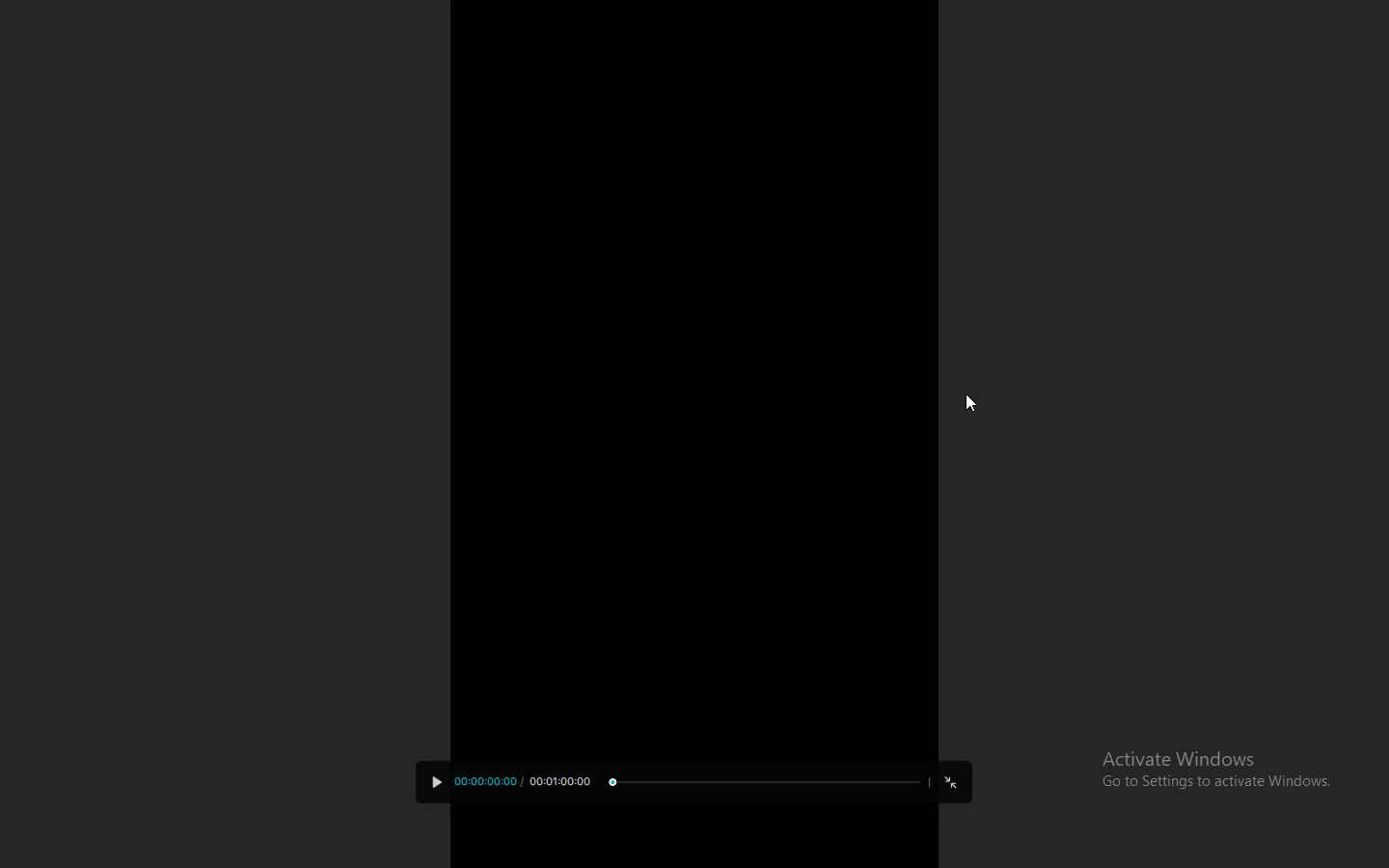 
key(Space)
 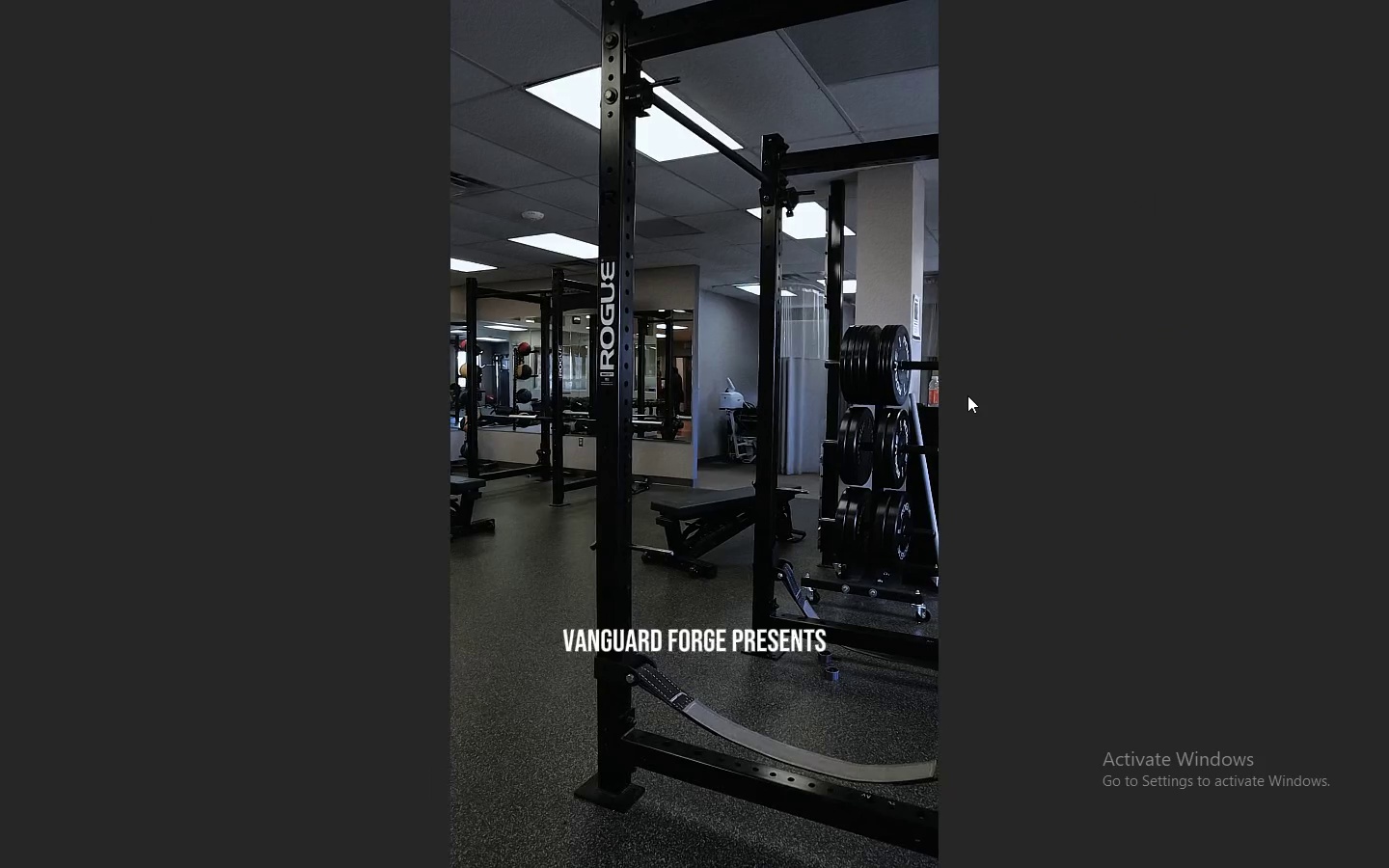 
key(Escape)
 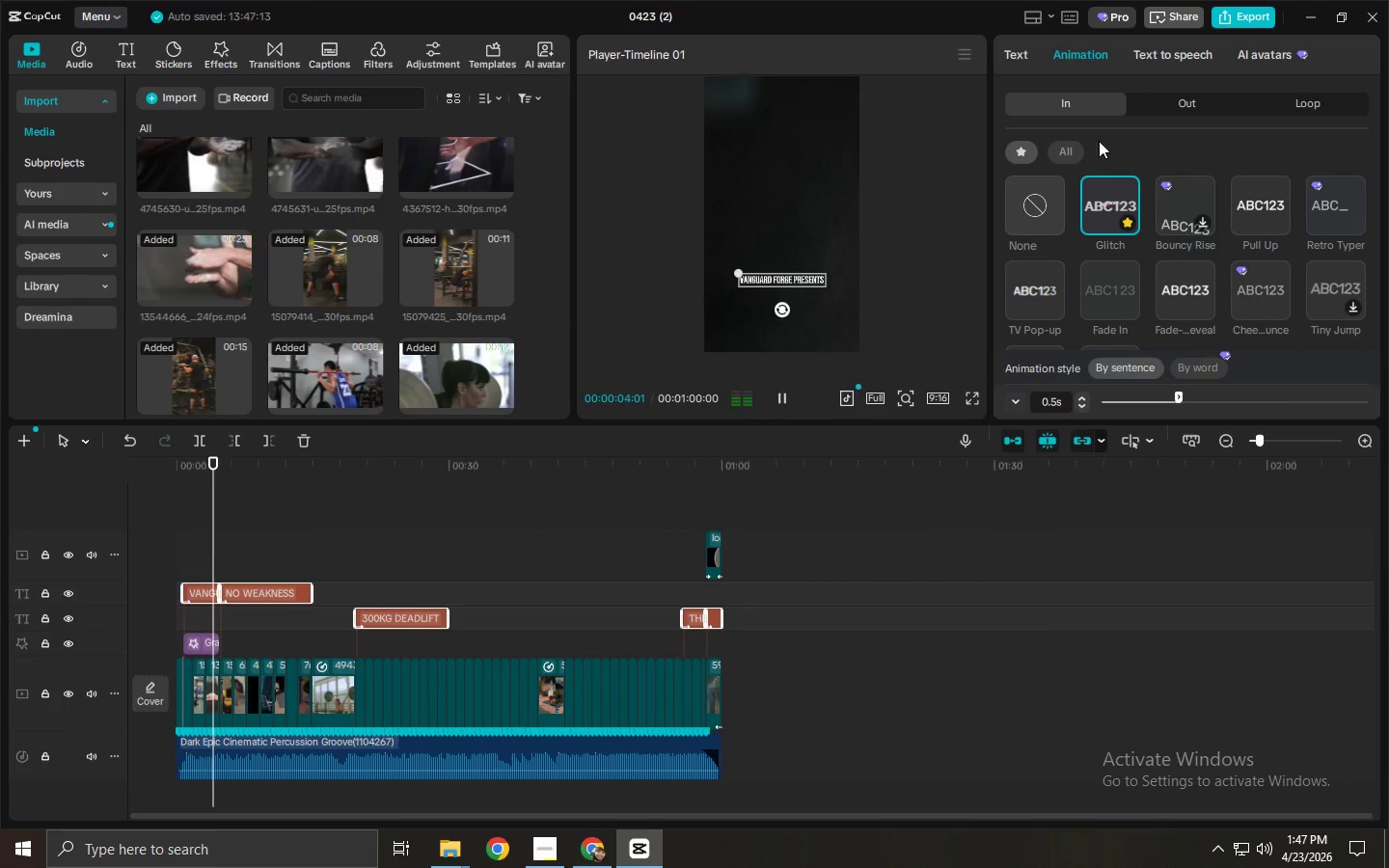 
left_click([1158, 112])
 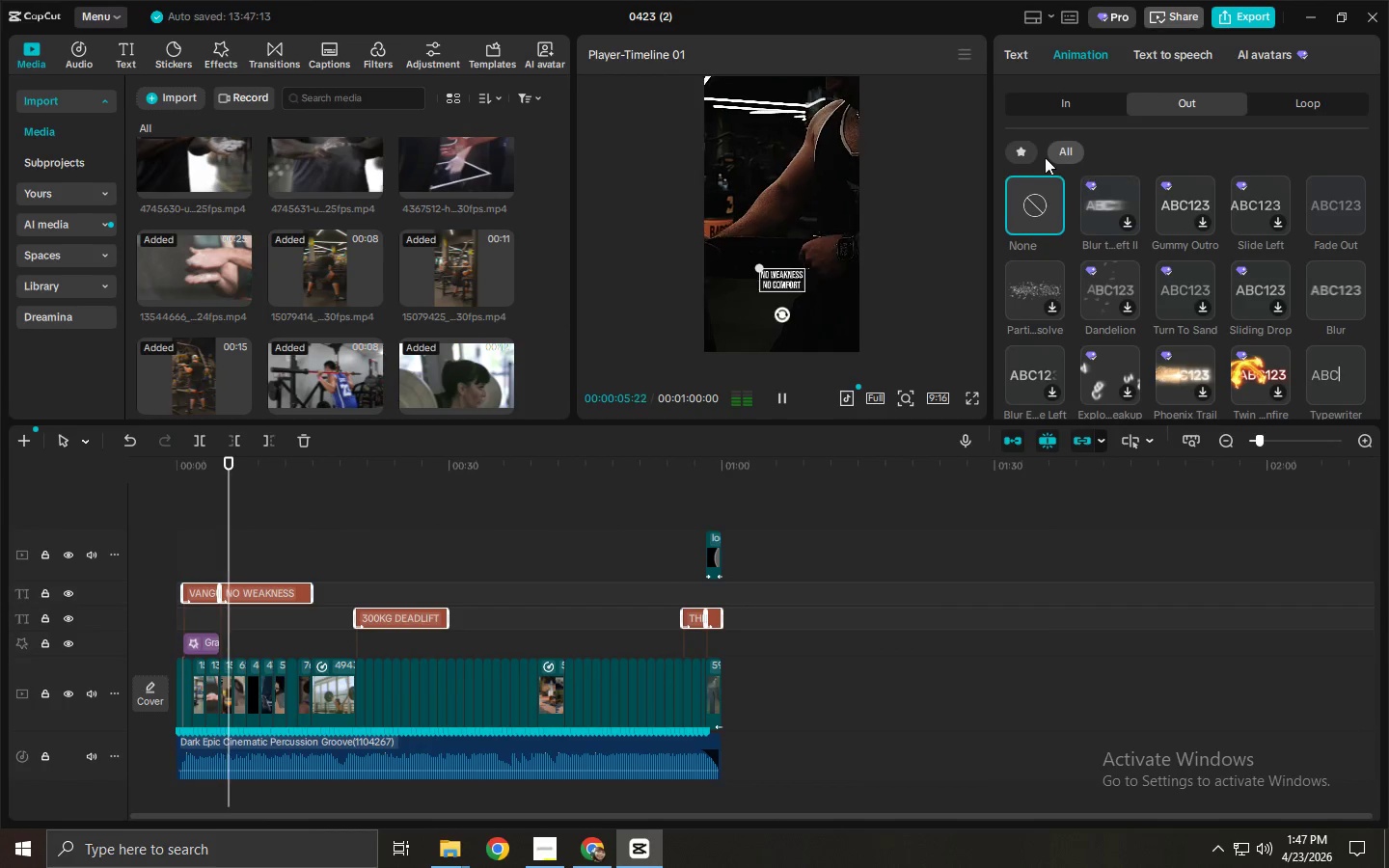 
double_click([1026, 154])
 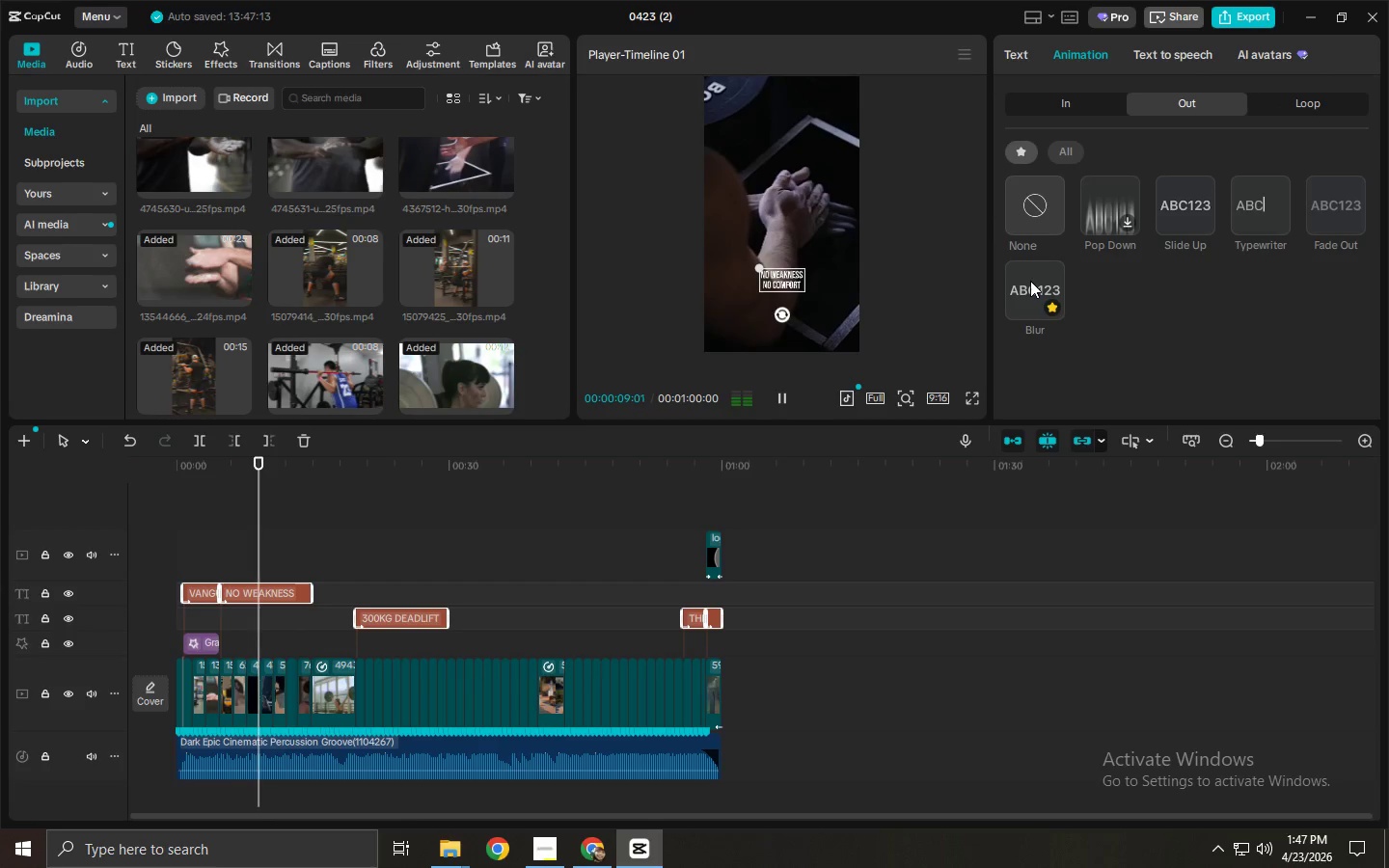 
left_click([1188, 204])
 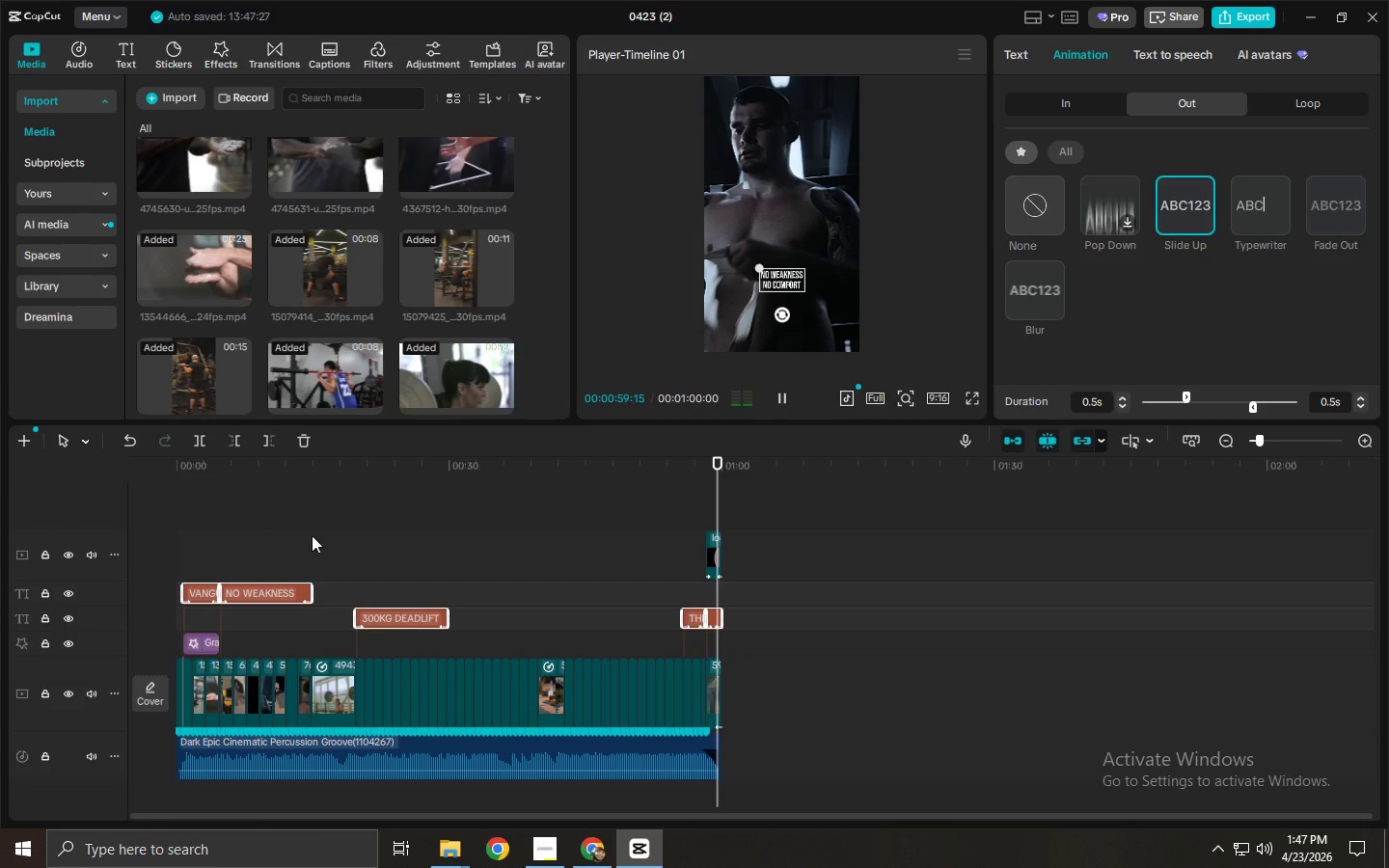 
left_click_drag(start_coordinate=[286, 471], to_coordinate=[67, 469])
 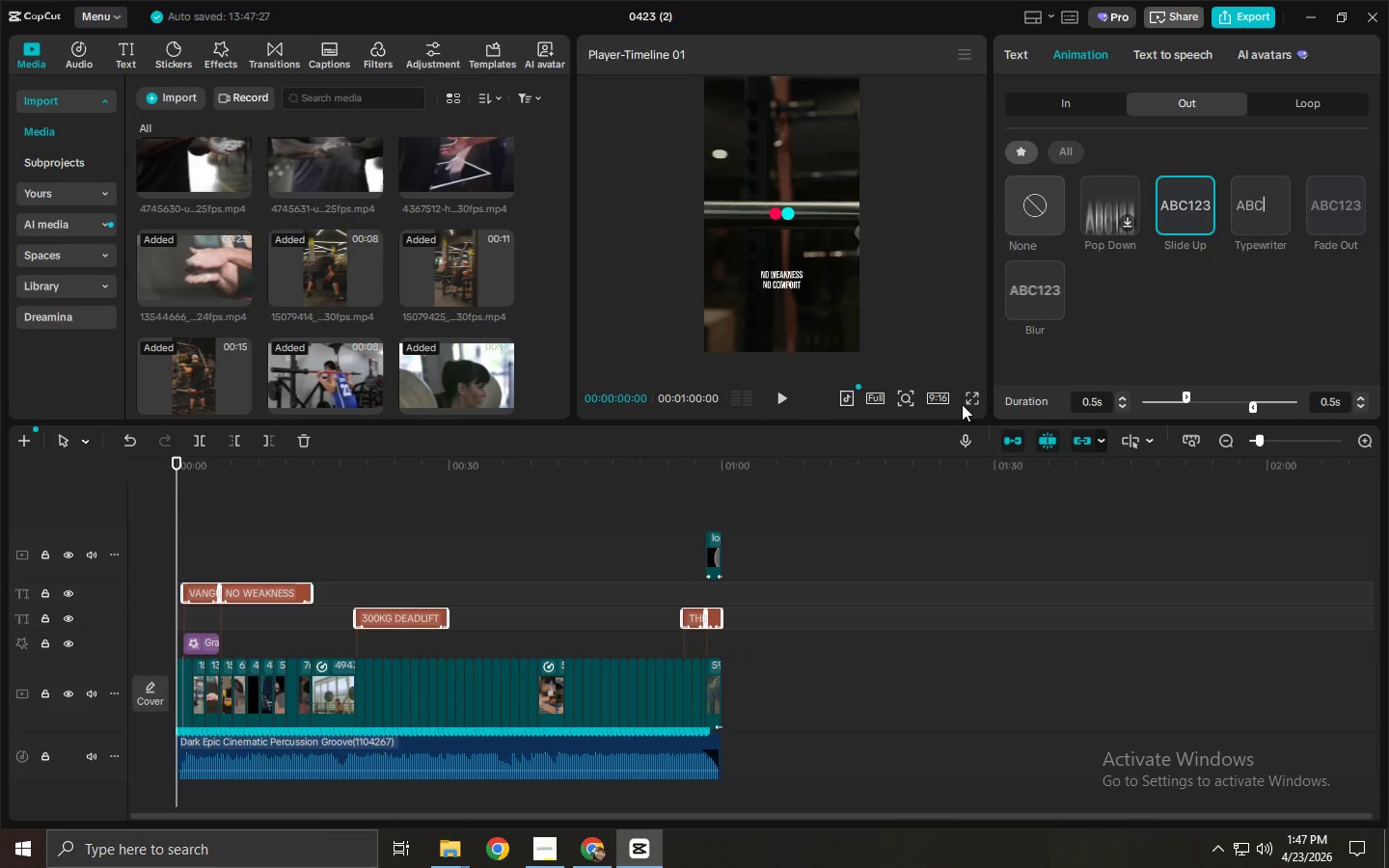 
left_click([969, 399])
 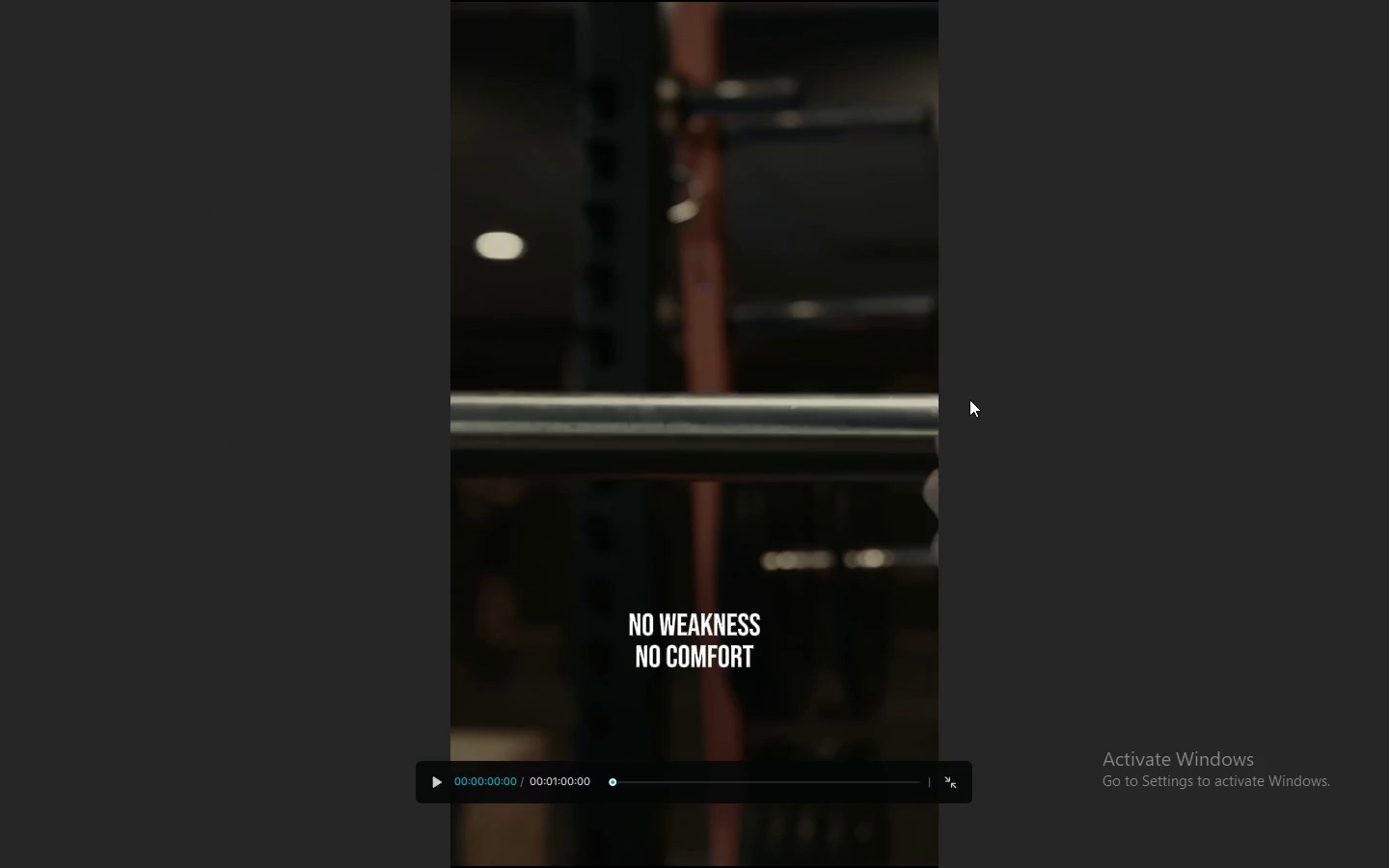 
key(Space)
 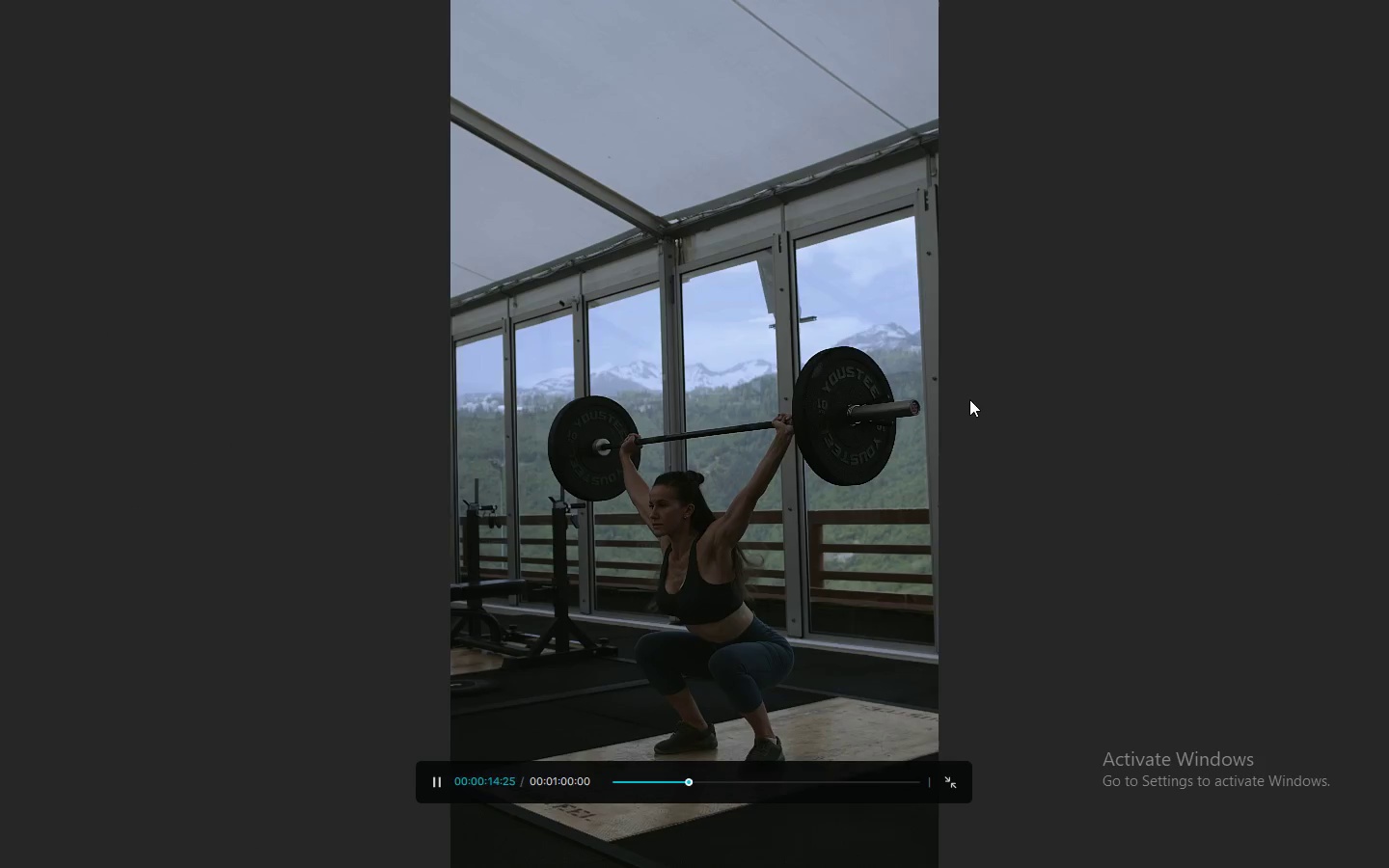 
key(Space)
 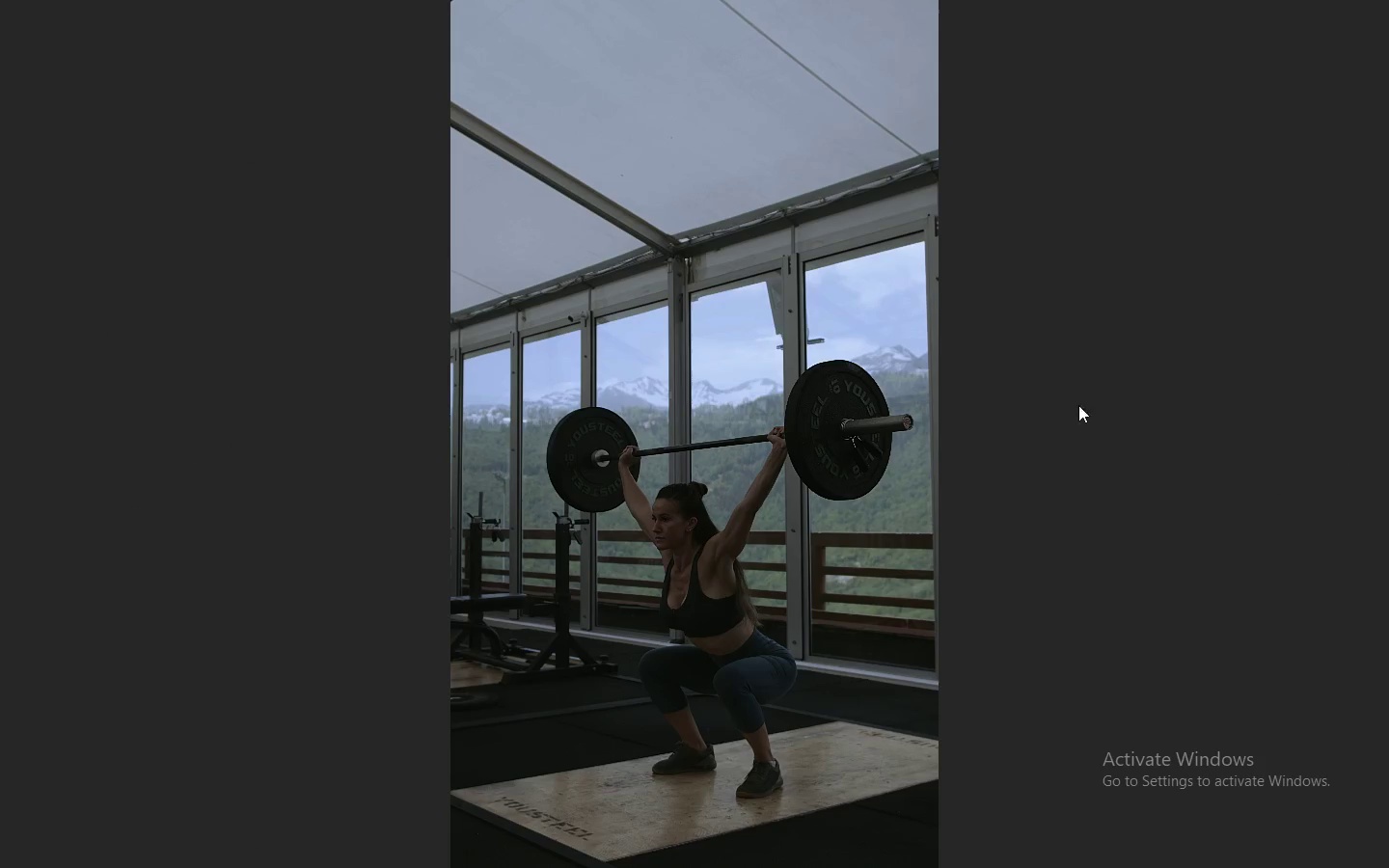 
key(Escape)
 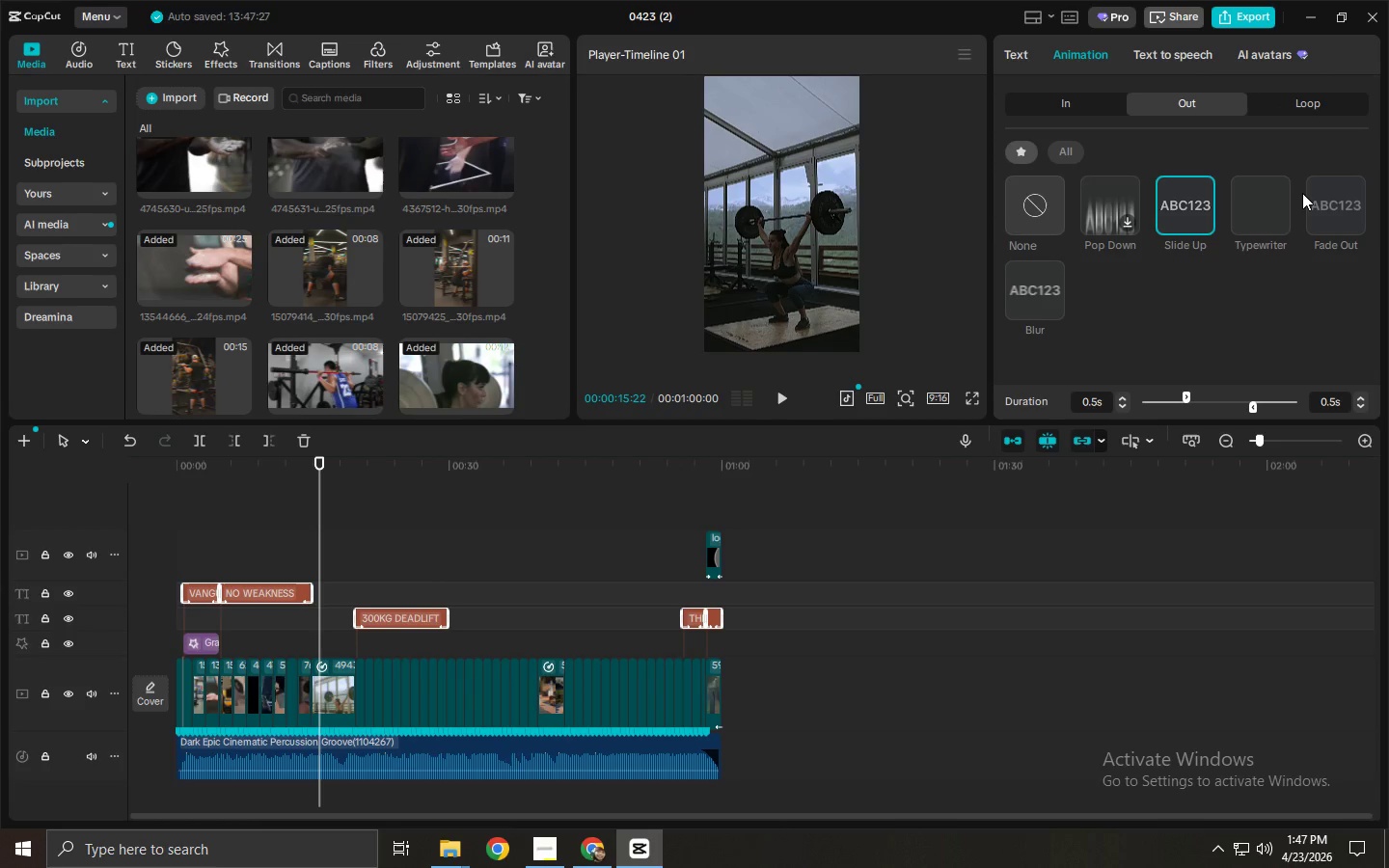 
left_click([1316, 193])
 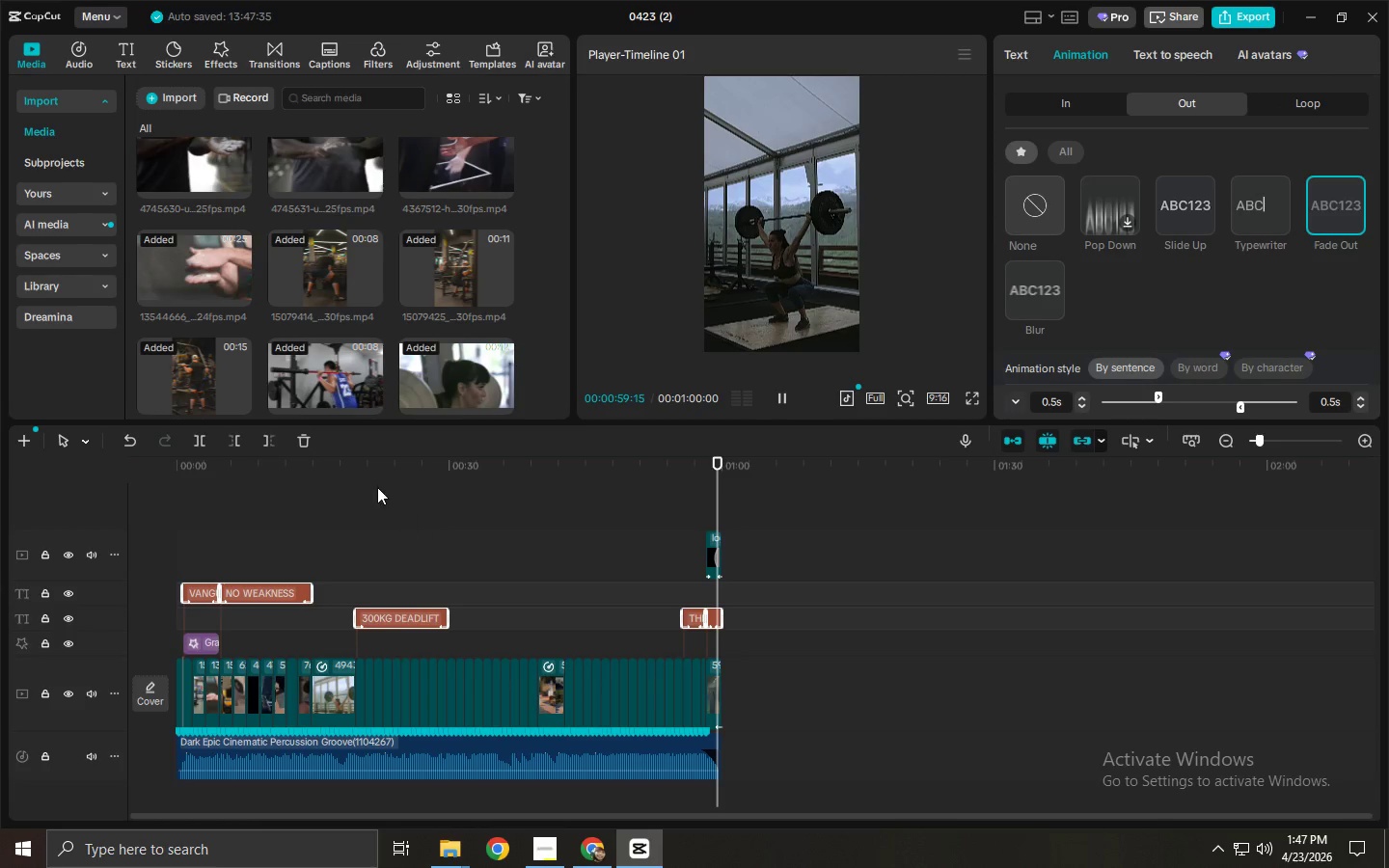 
left_click_drag(start_coordinate=[363, 475], to_coordinate=[63, 461])
 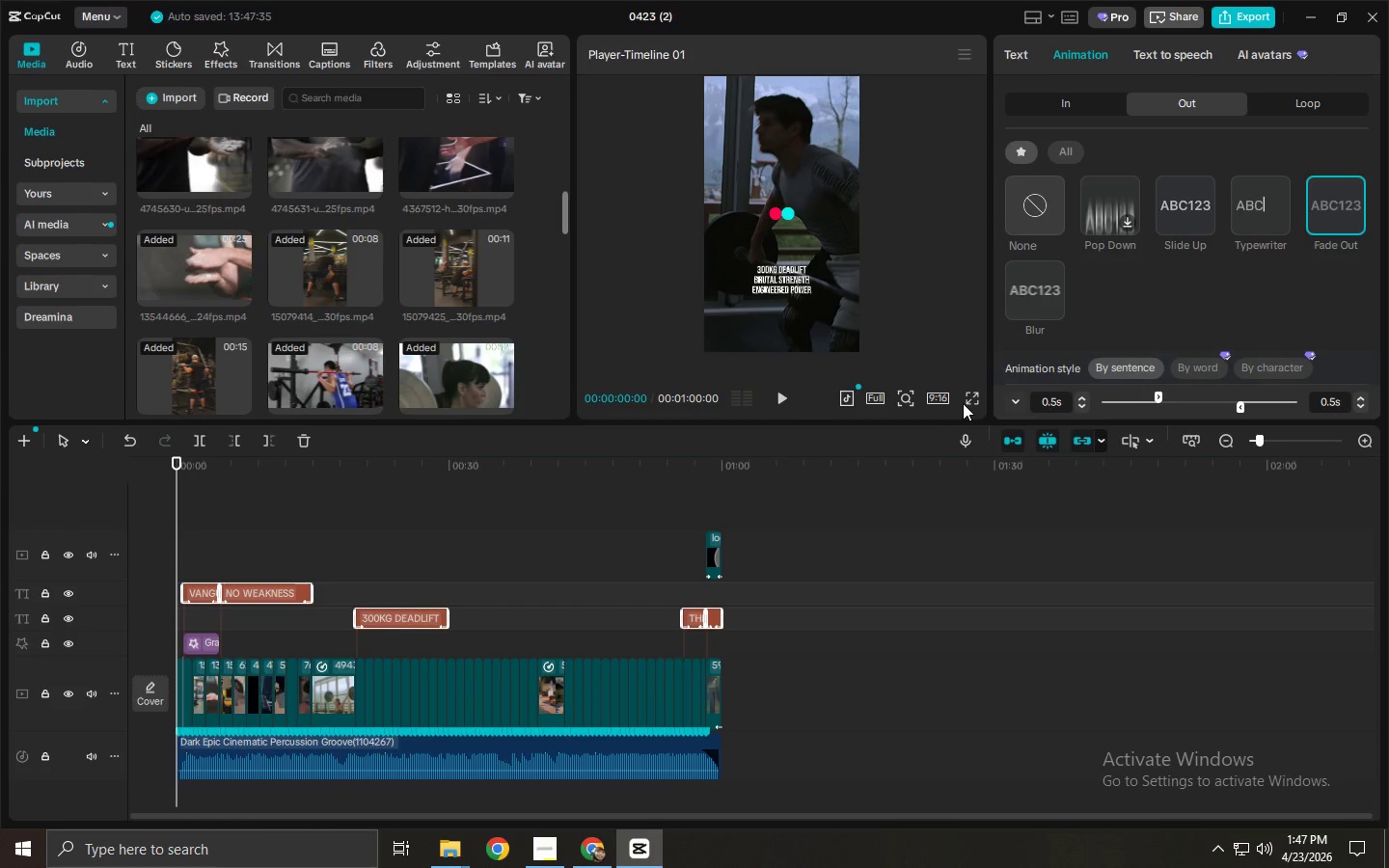 
left_click([971, 399])
 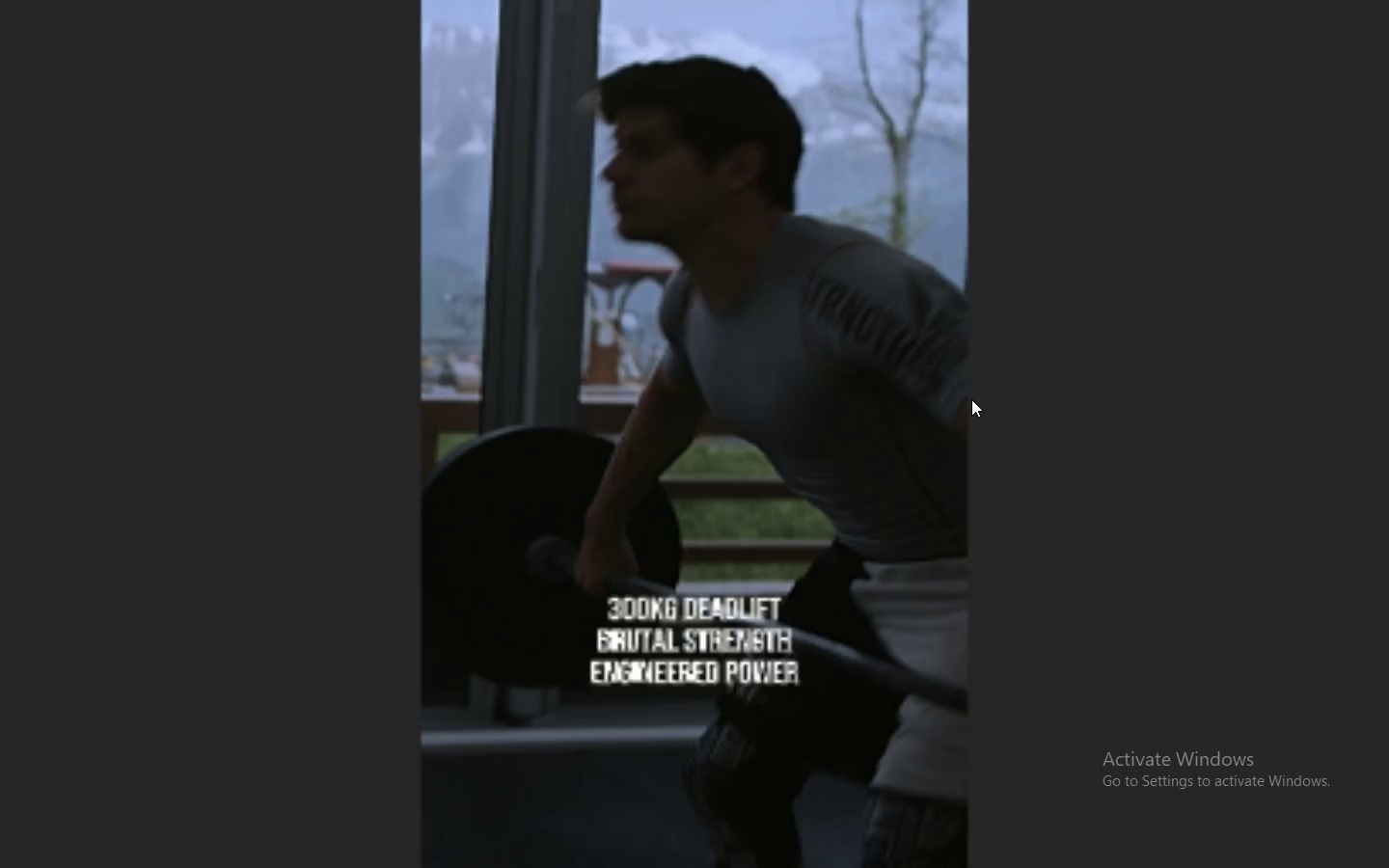 
key(Space)
 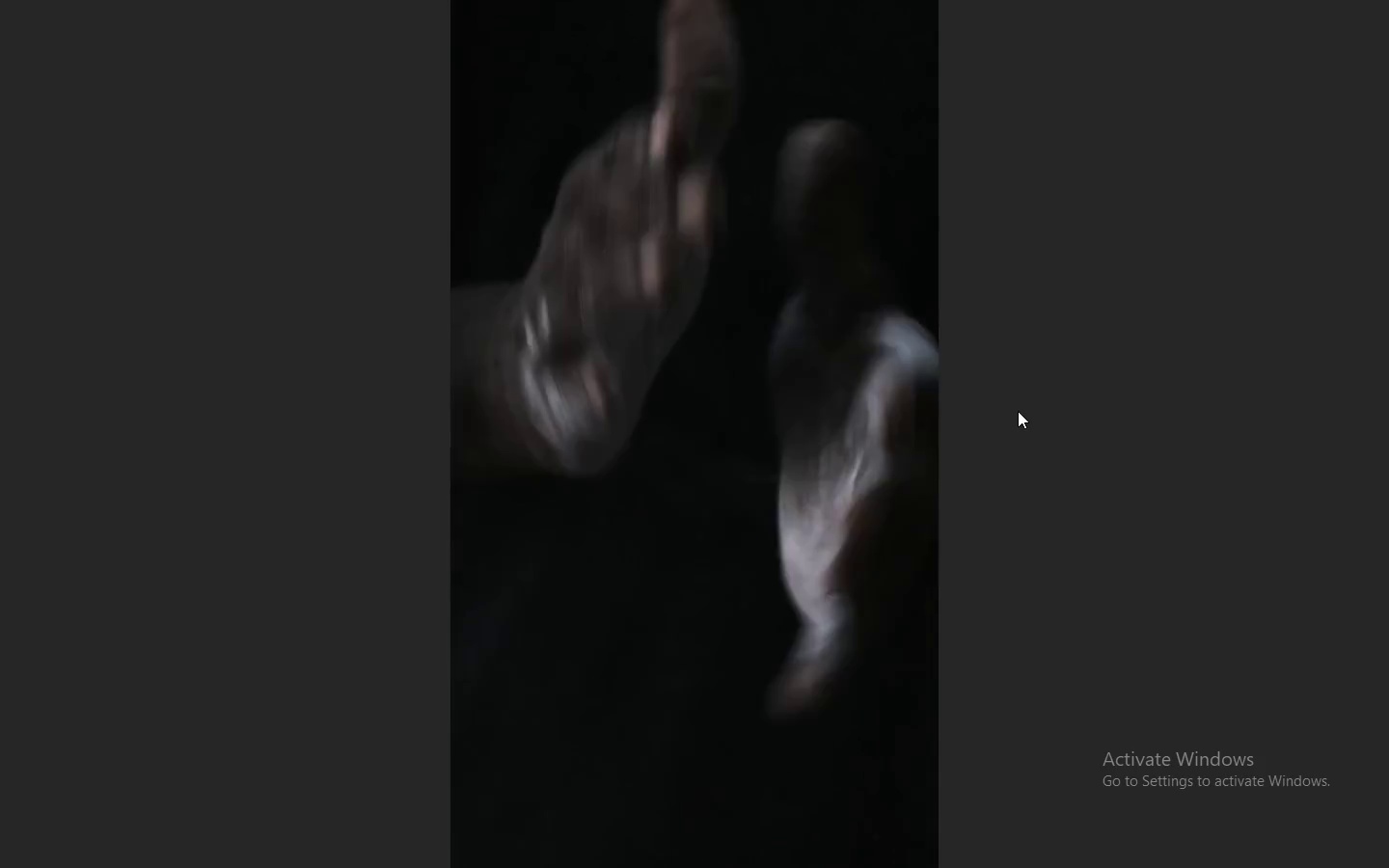 
wait(15.83)
 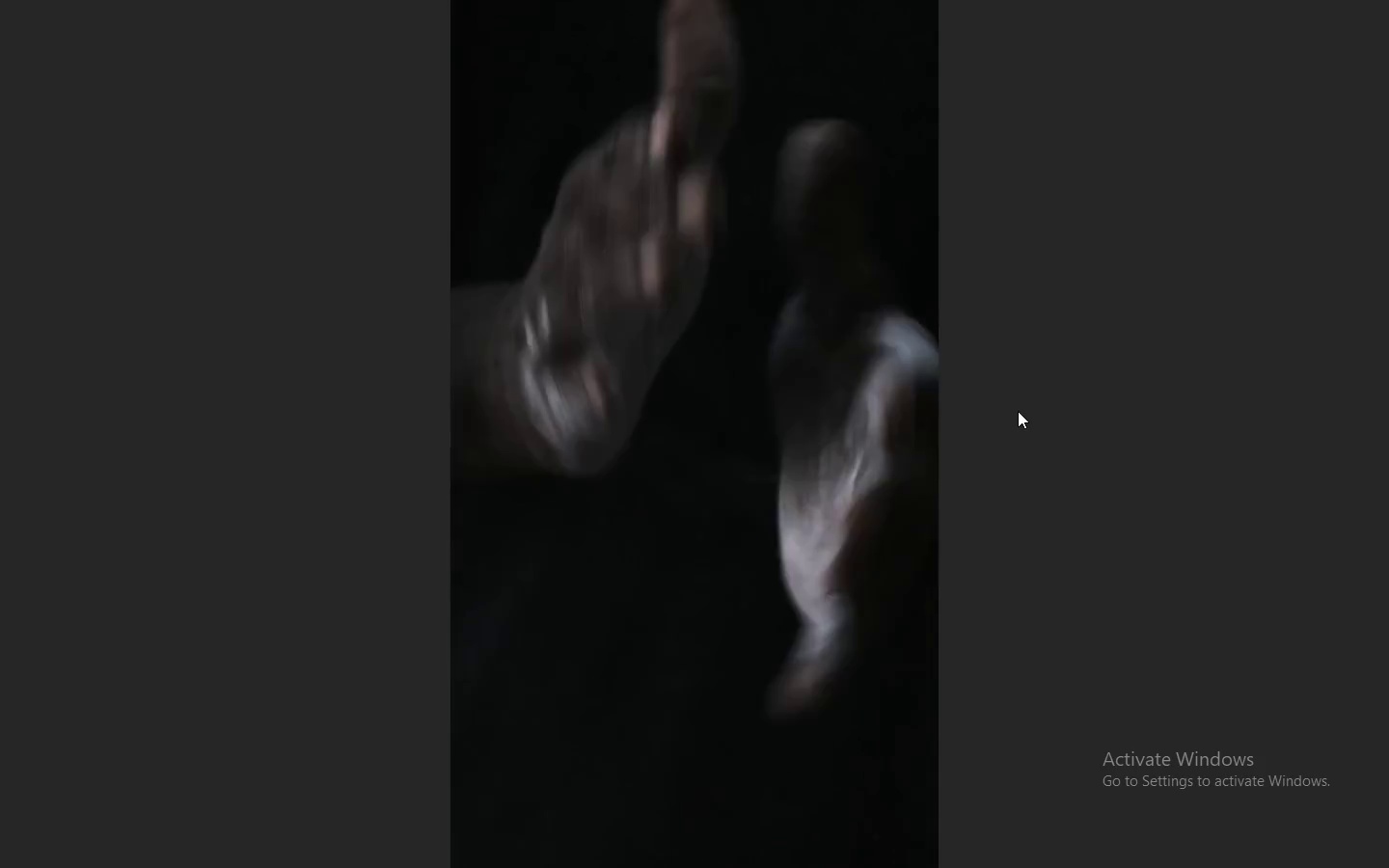 
key(Escape)
 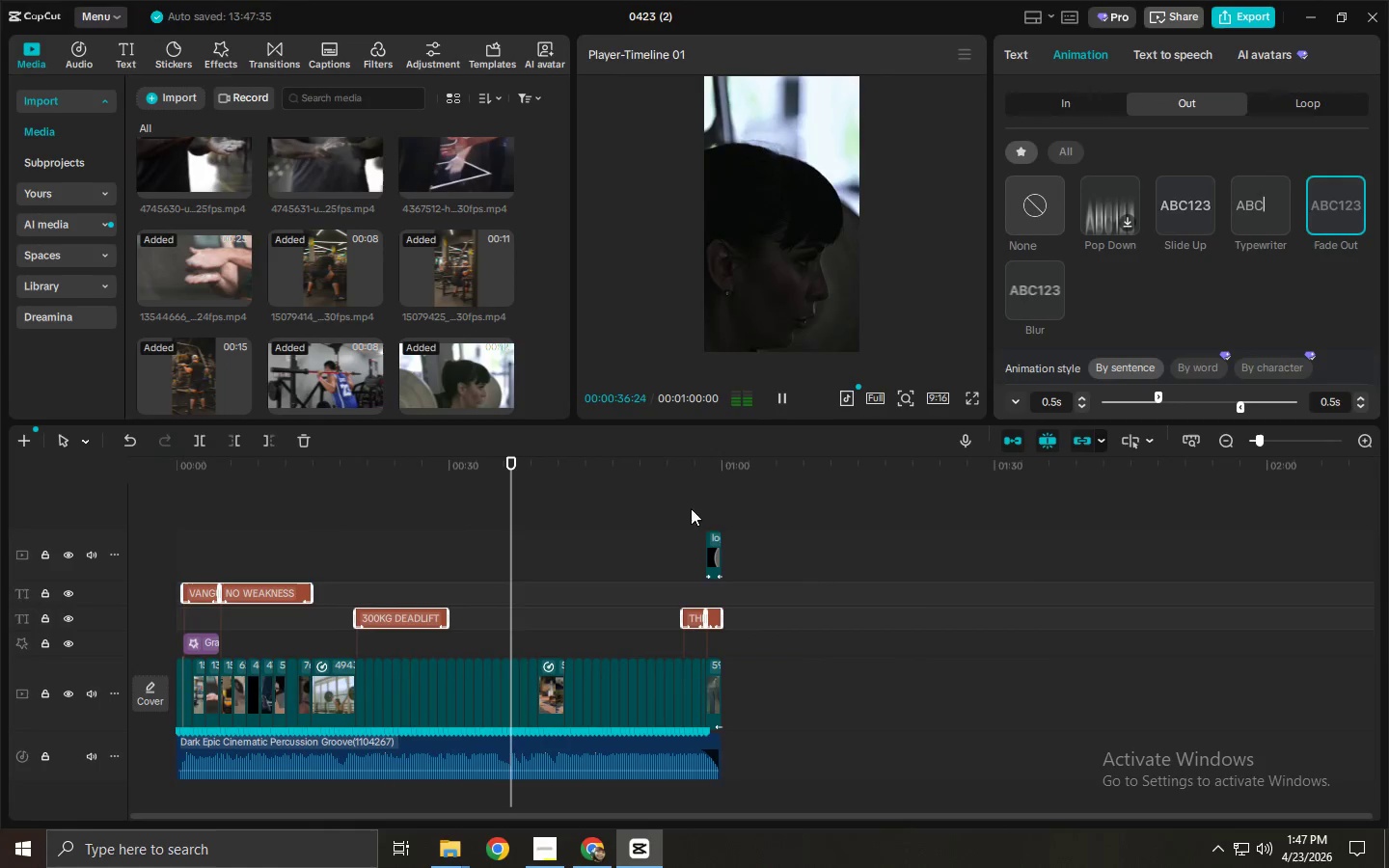 
key(Space)
 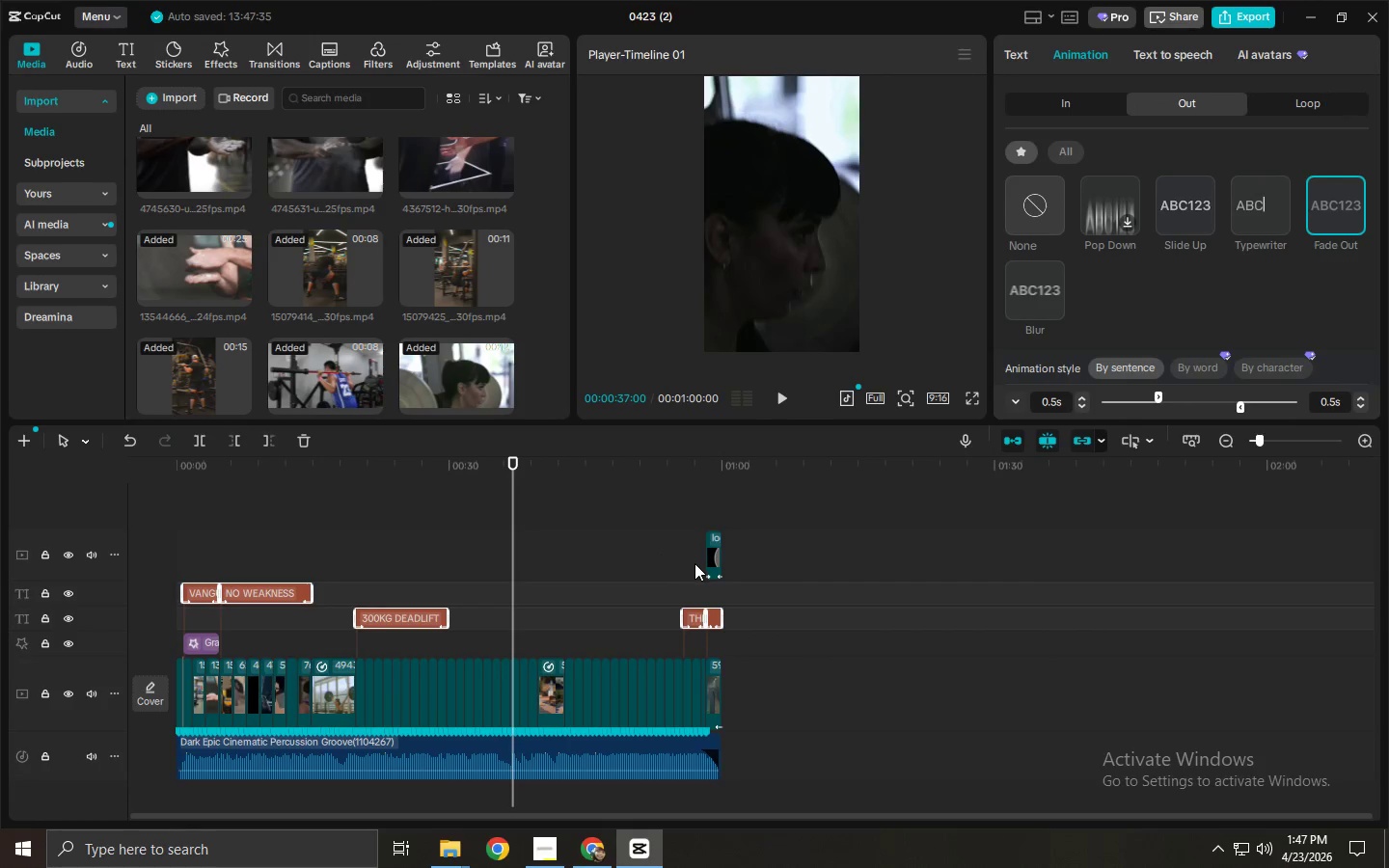 
key(Alt+AltLeft)
 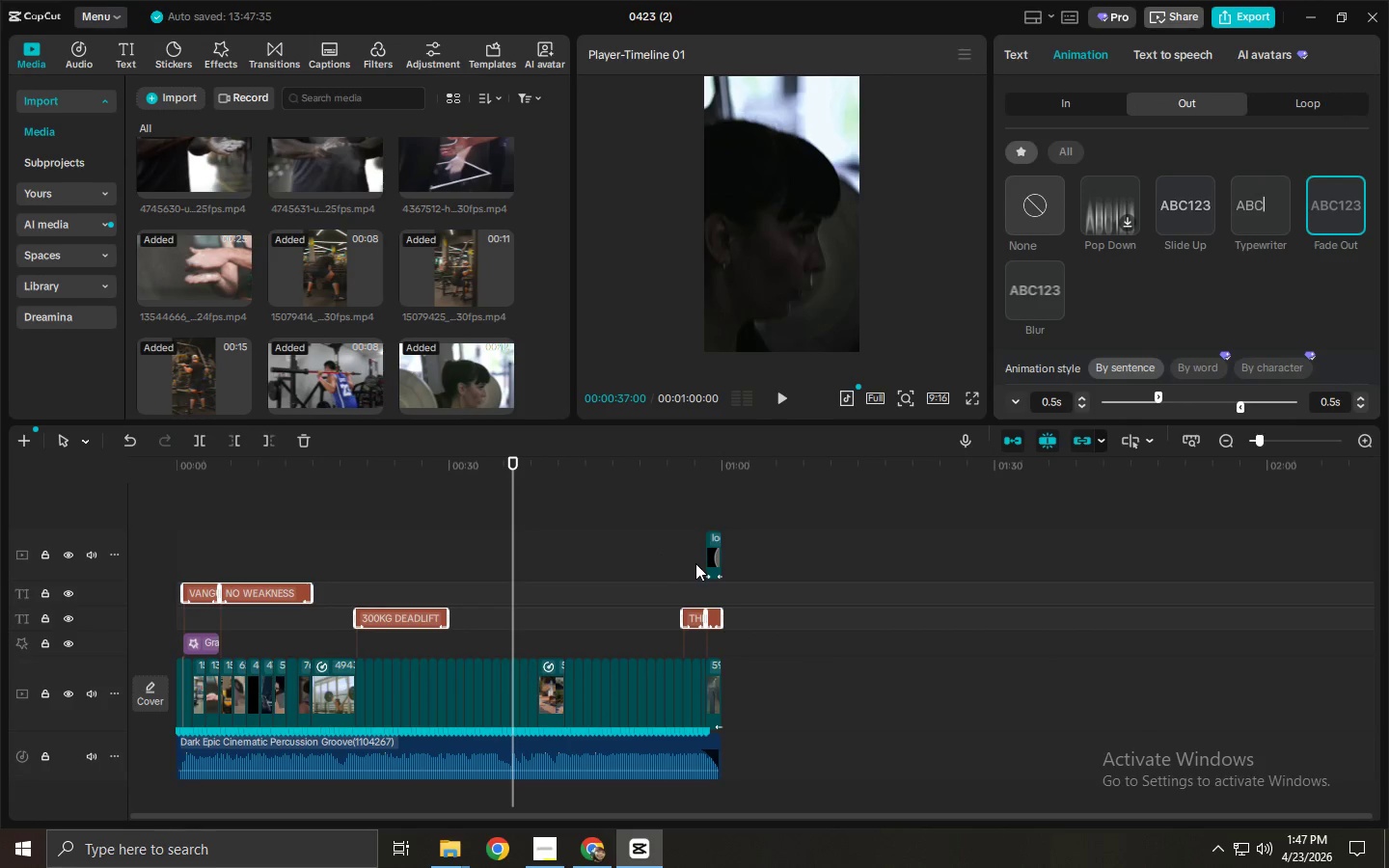 
key(Alt+Tab)